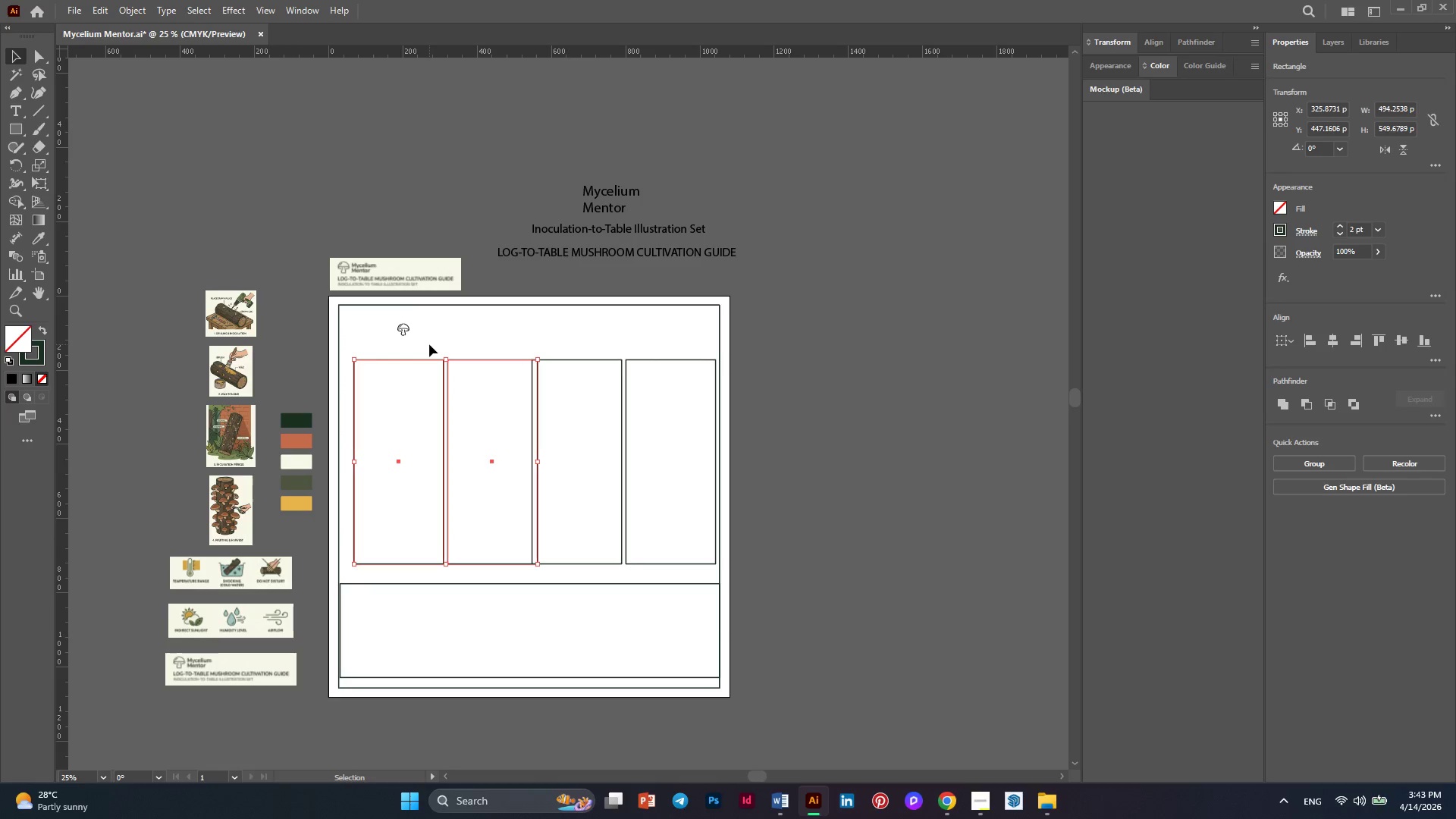 
key(ArrowLeft)
 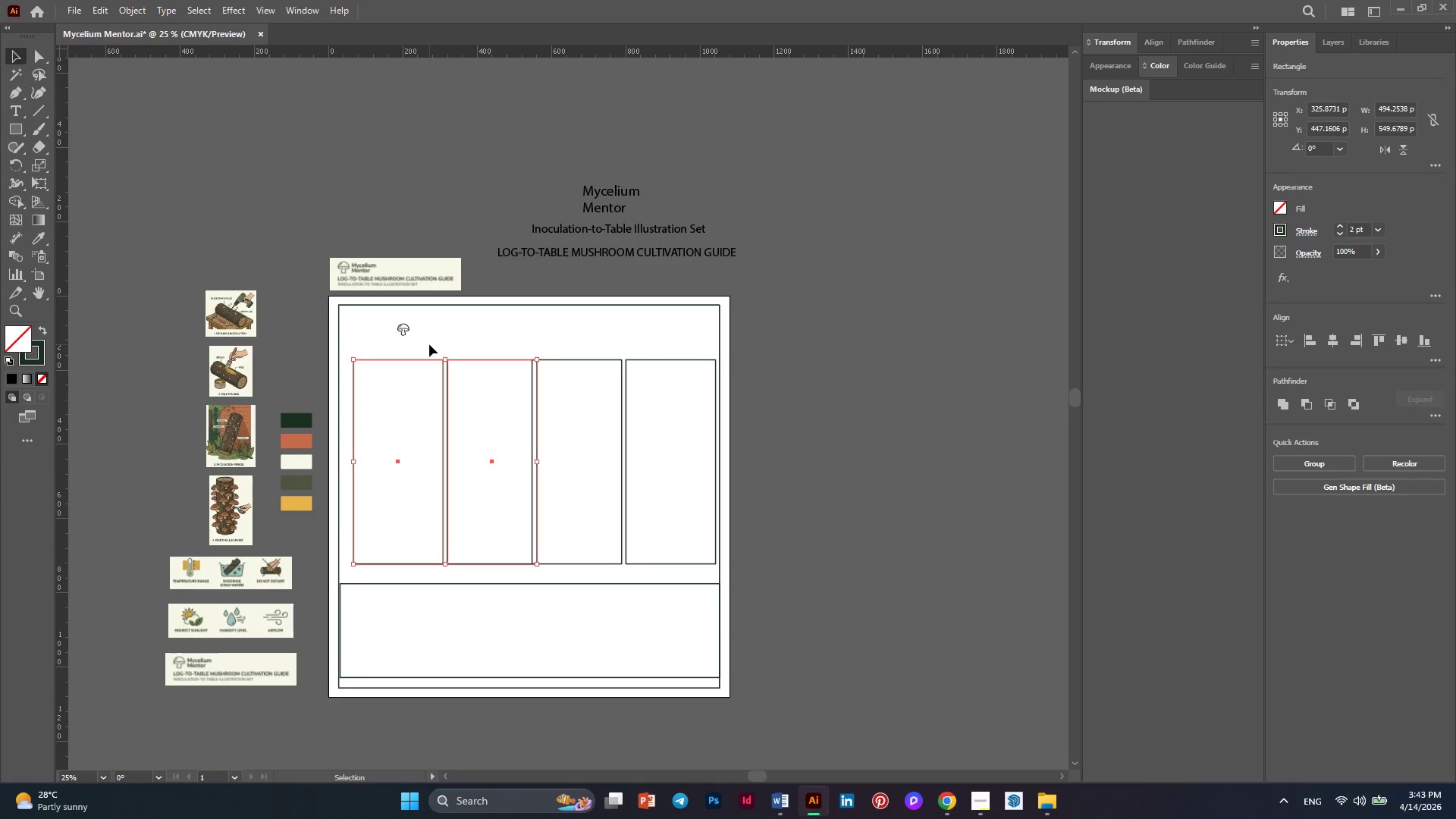 
key(ArrowLeft)
 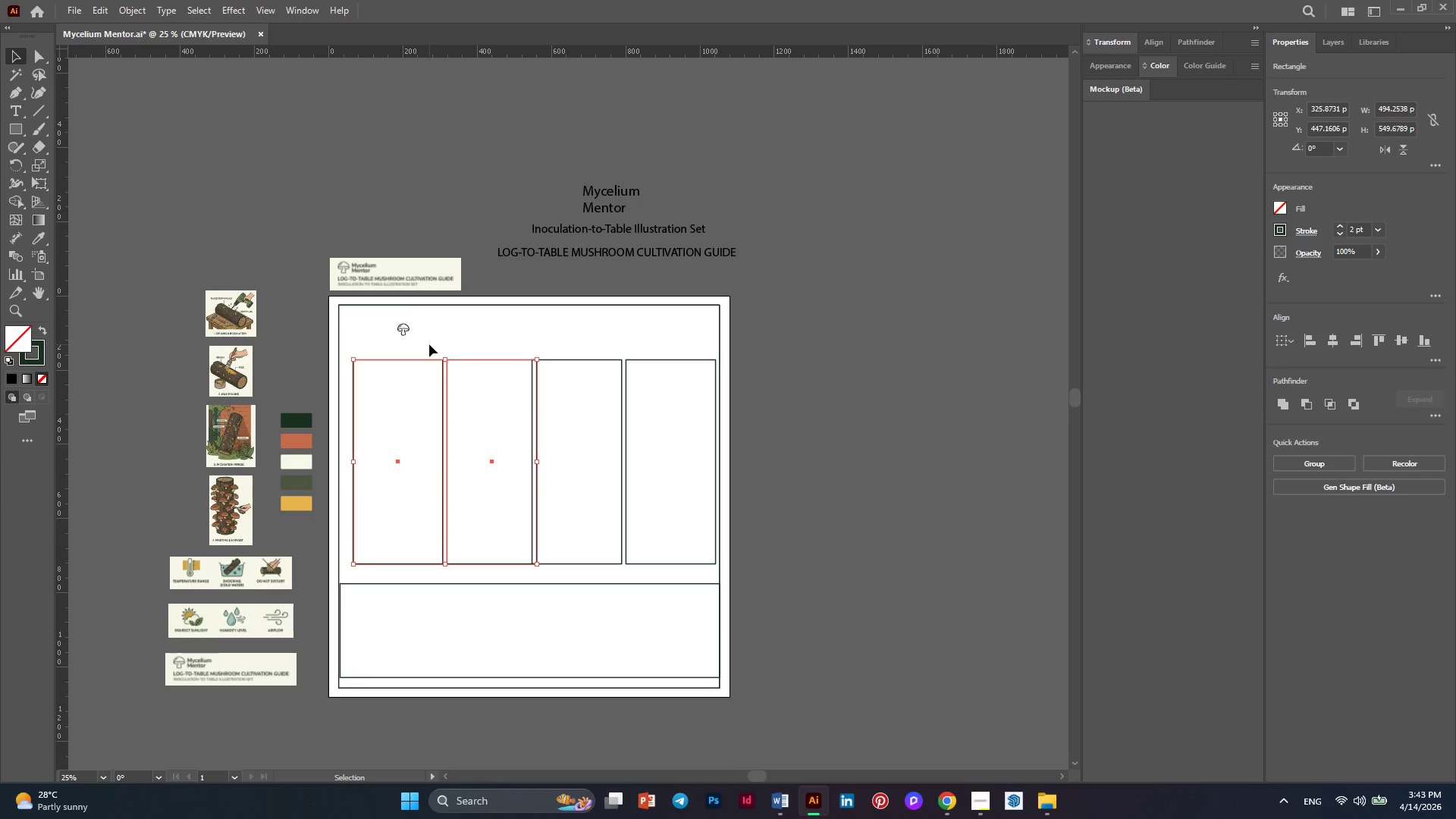 
key(ArrowLeft)
 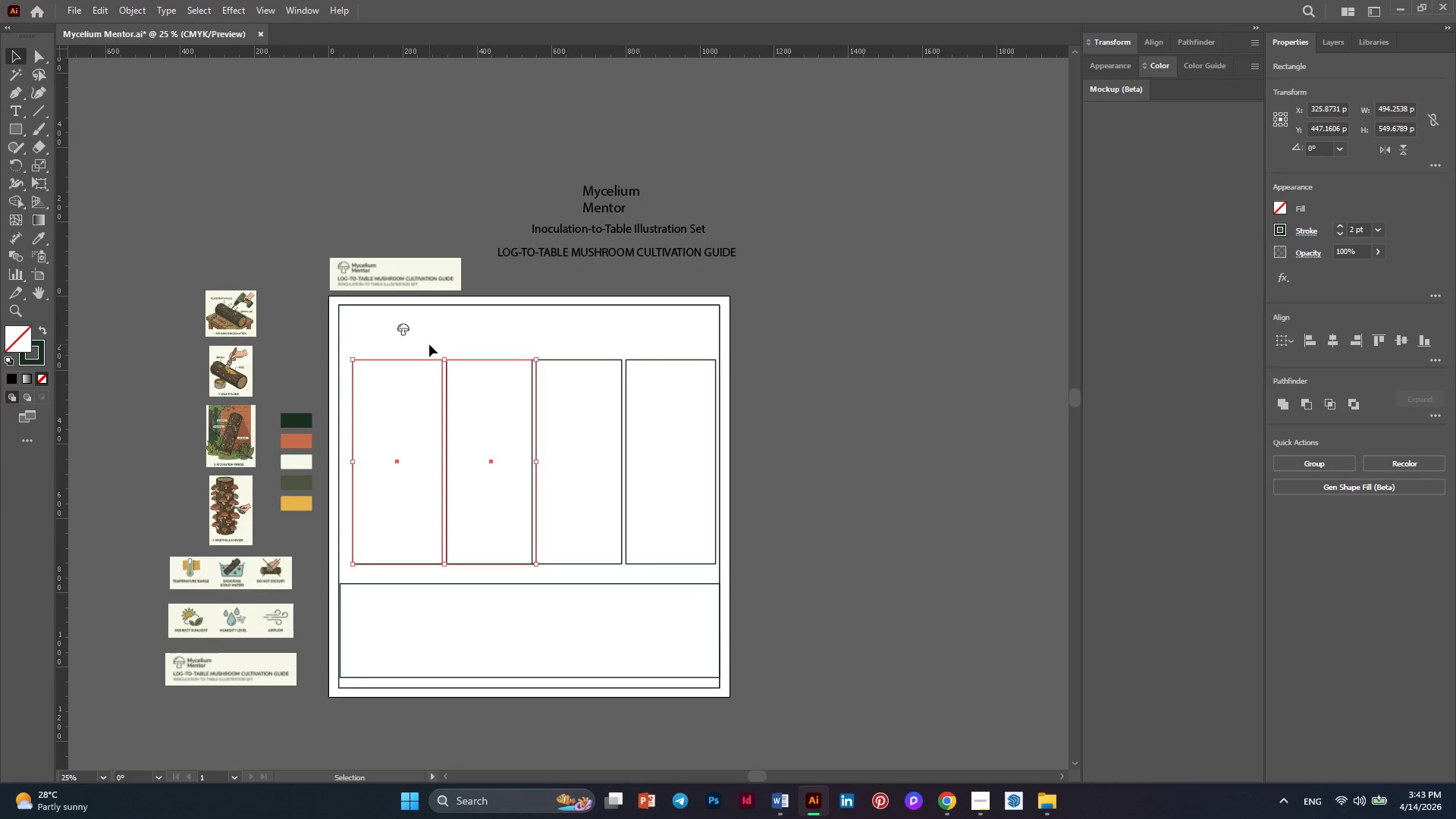 
key(ArrowLeft)
 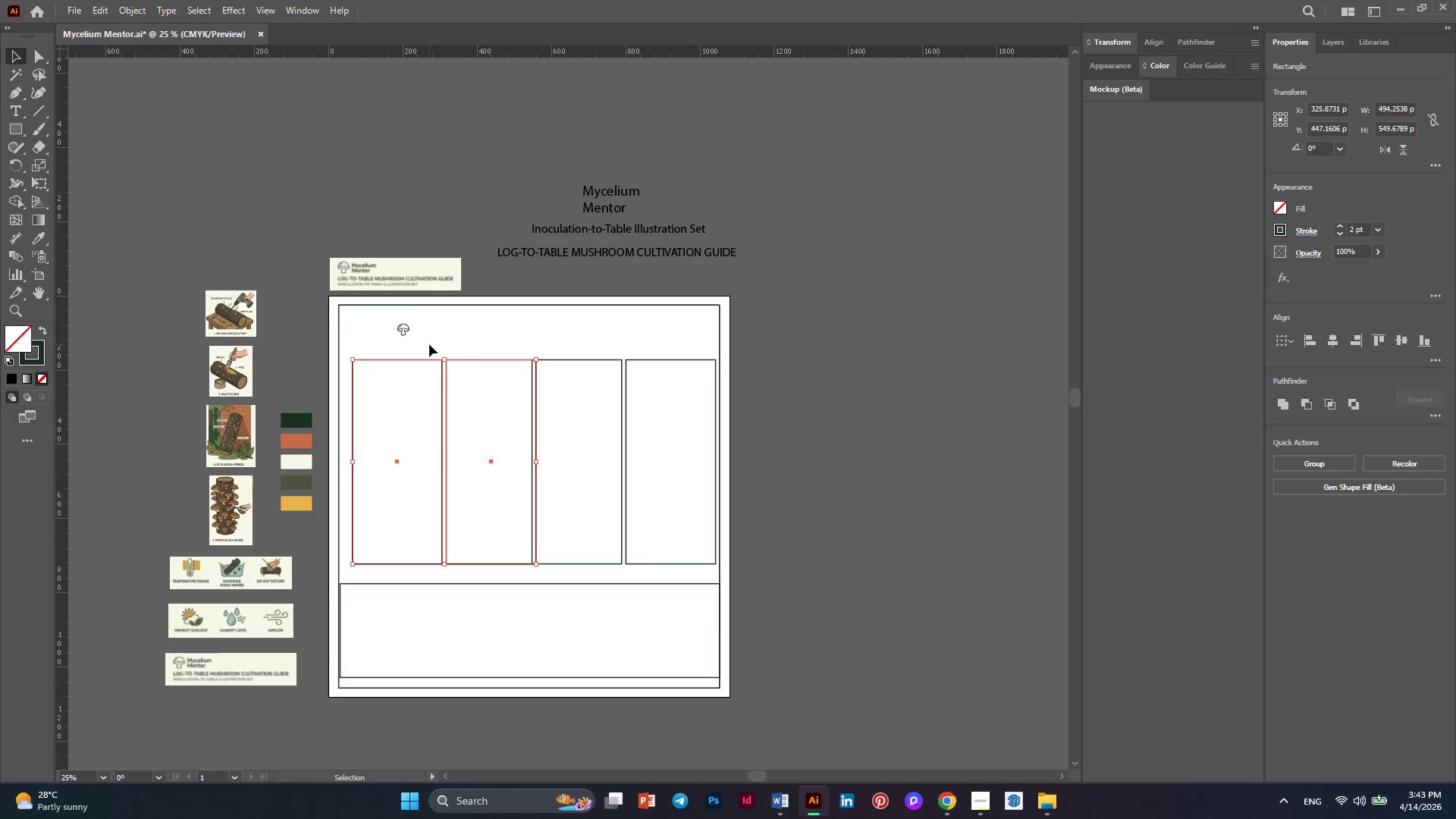 
key(ArrowLeft)
 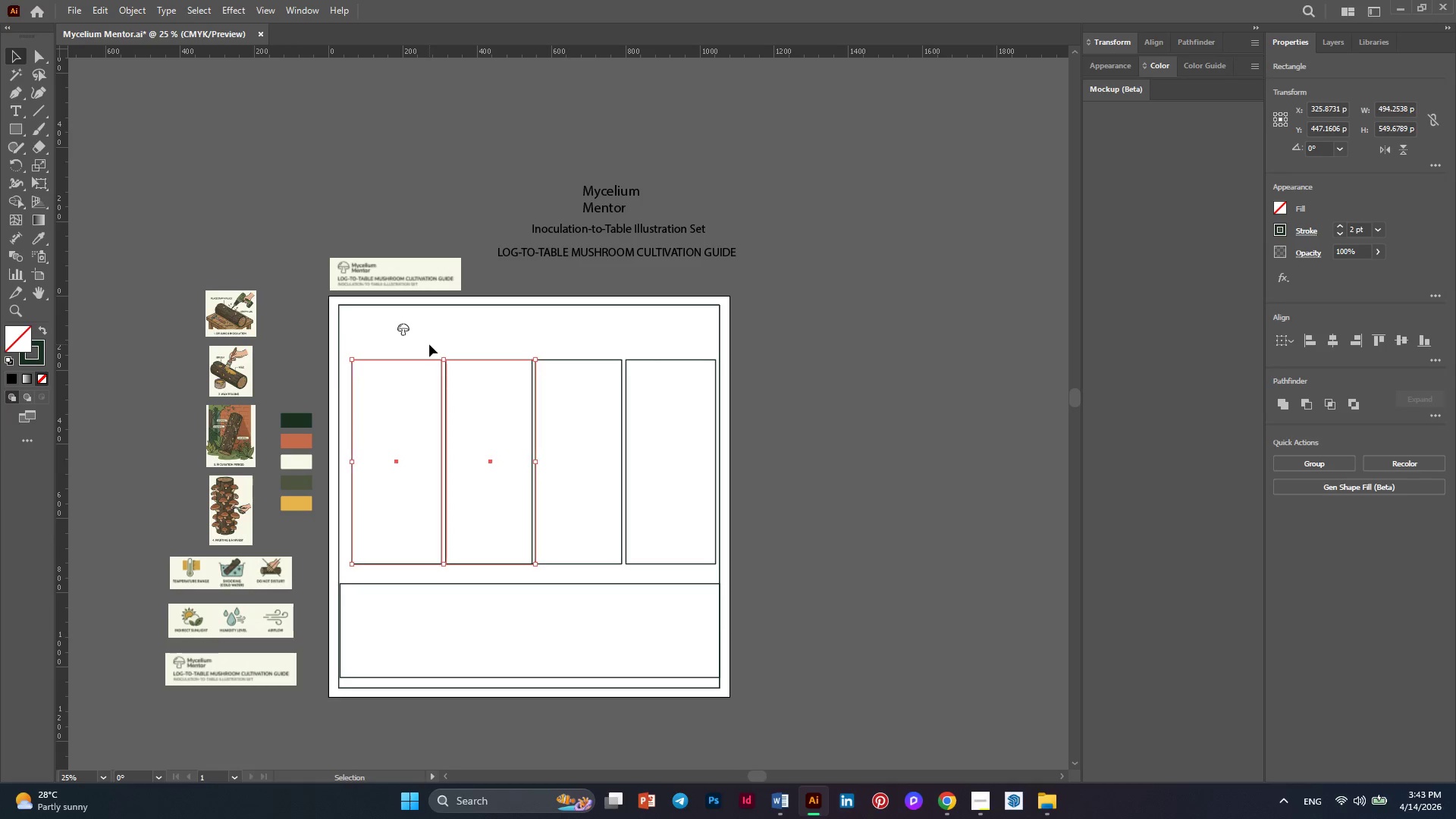 
key(ArrowLeft)
 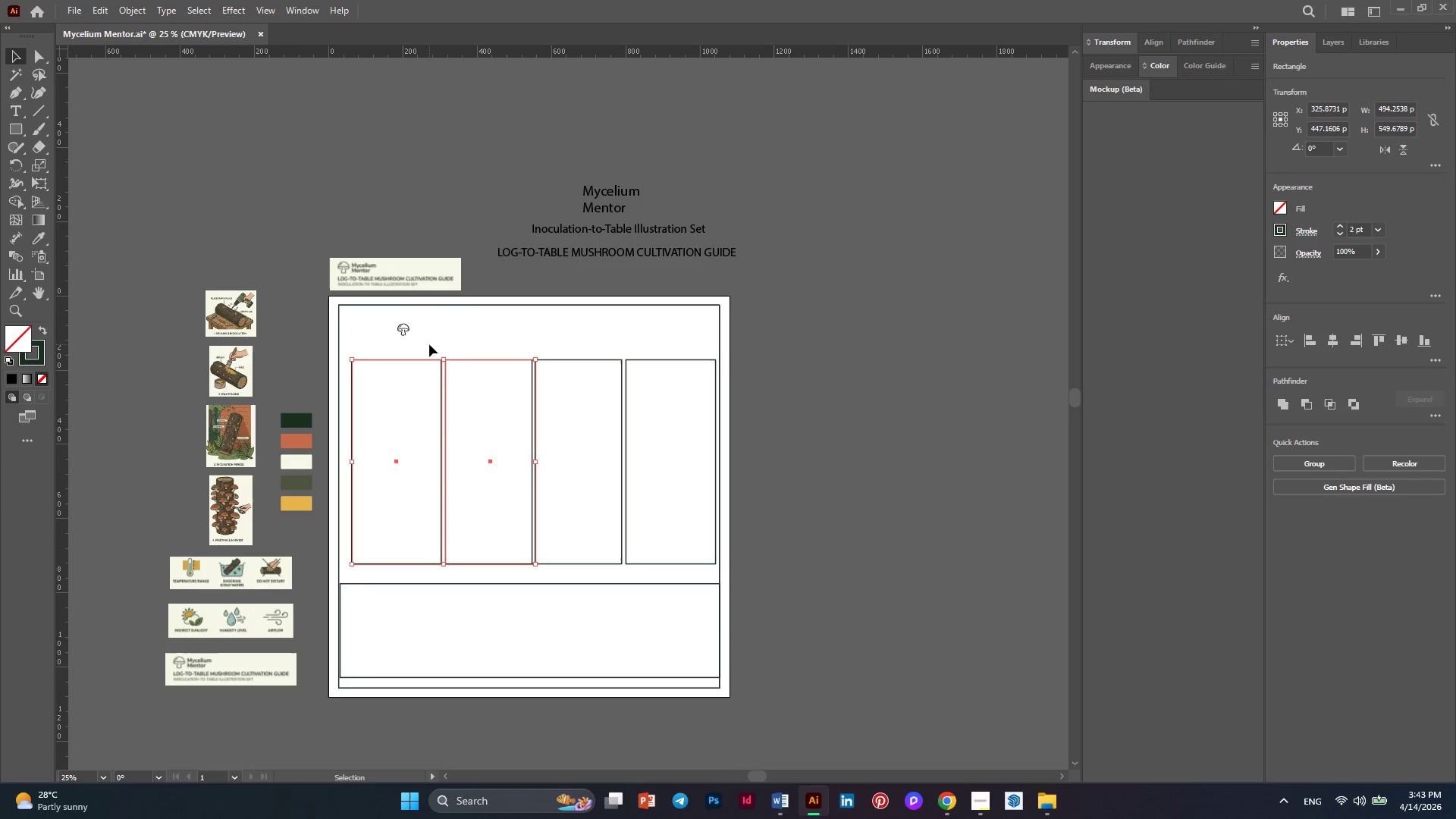 
key(ArrowLeft)
 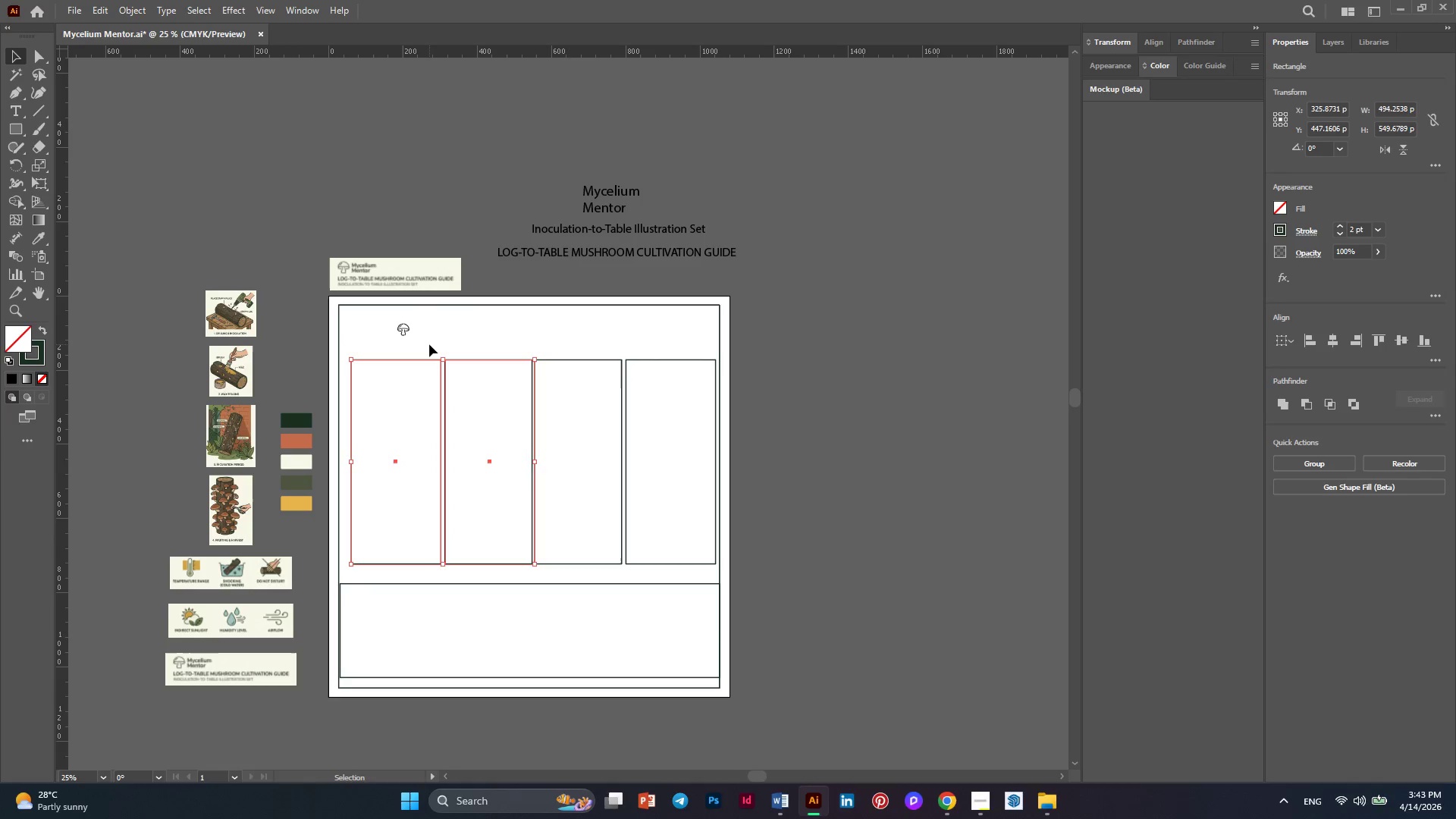 
key(ArrowLeft)
 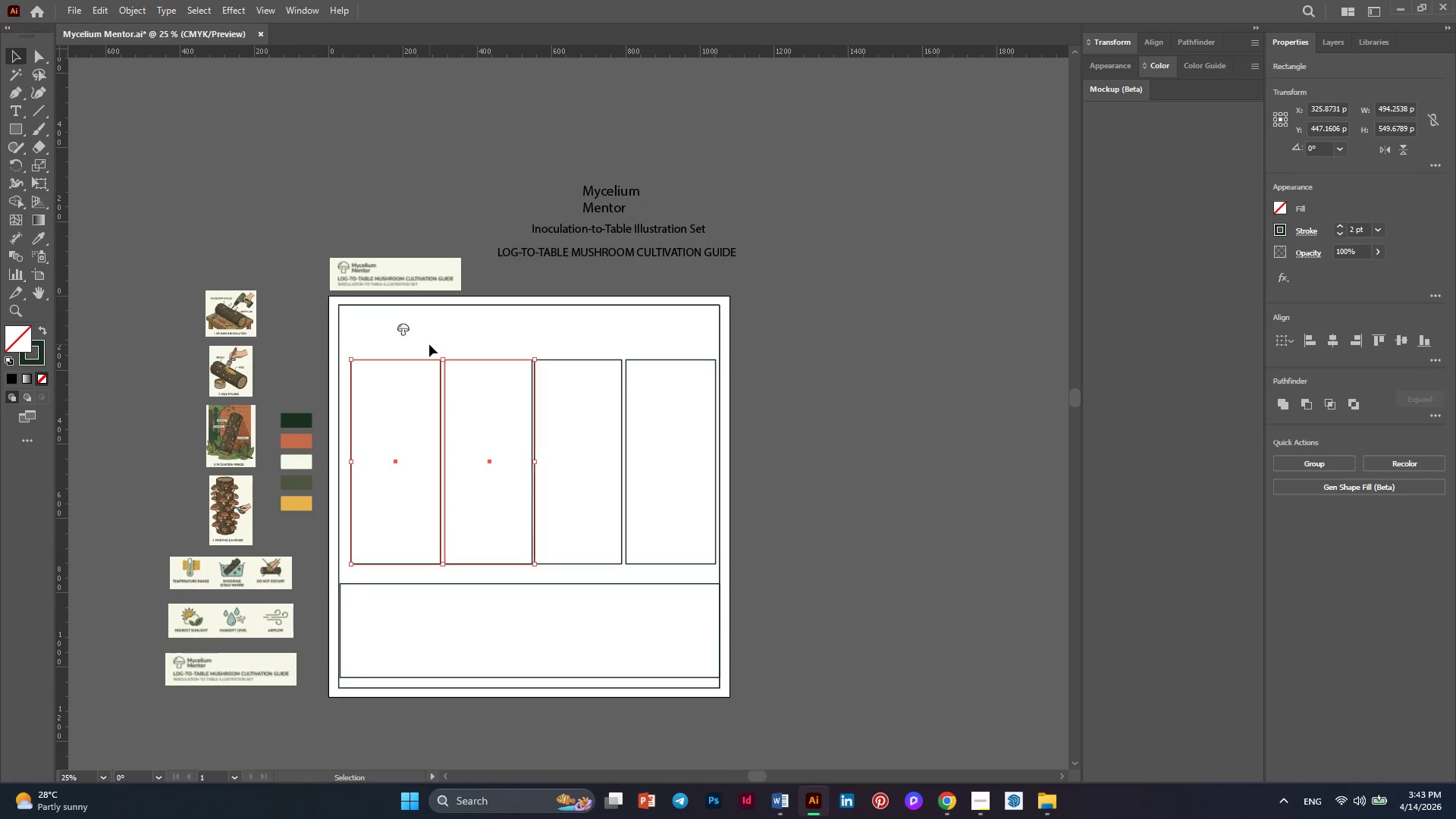 
key(ArrowLeft)
 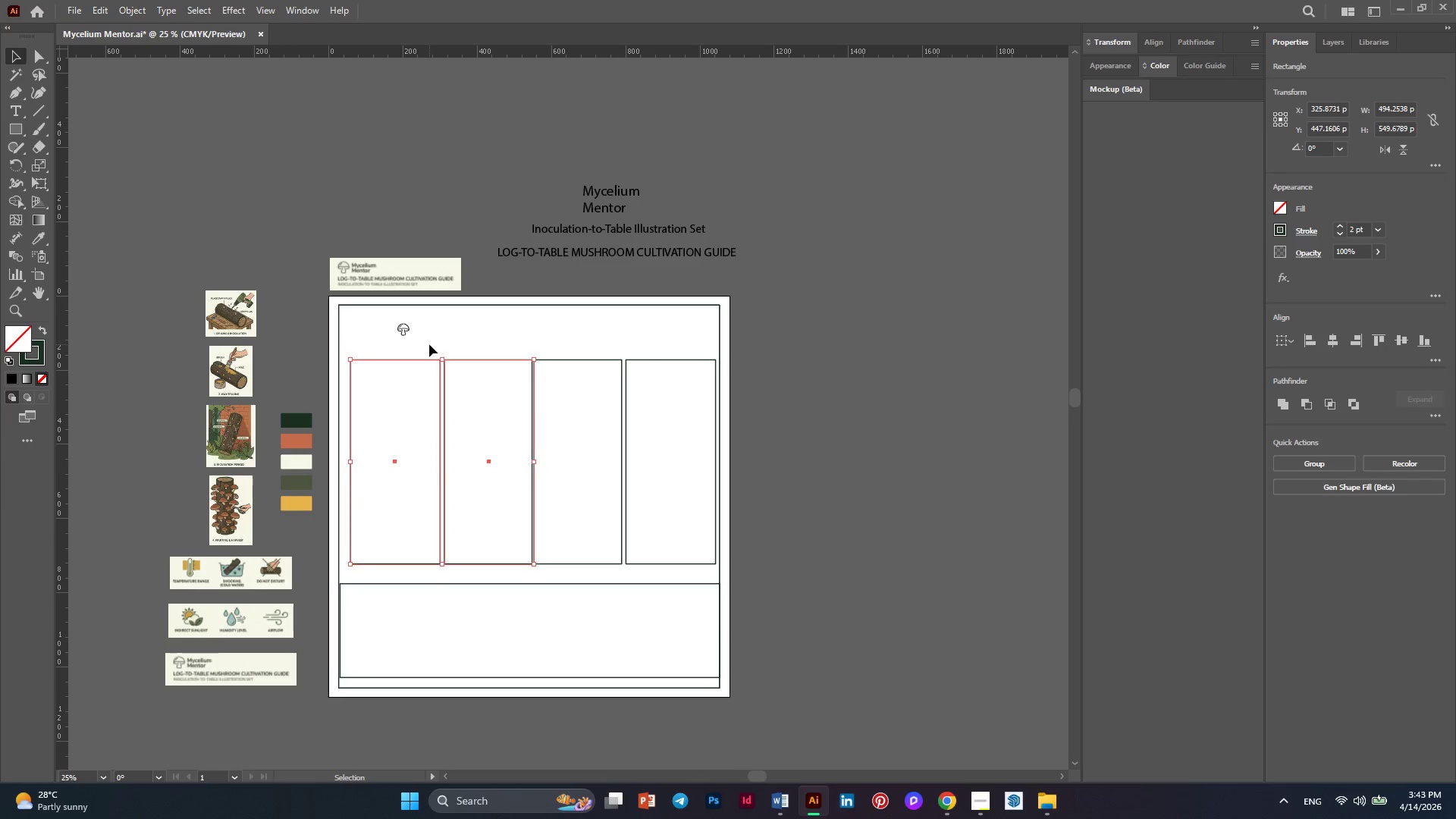 
key(ArrowLeft)
 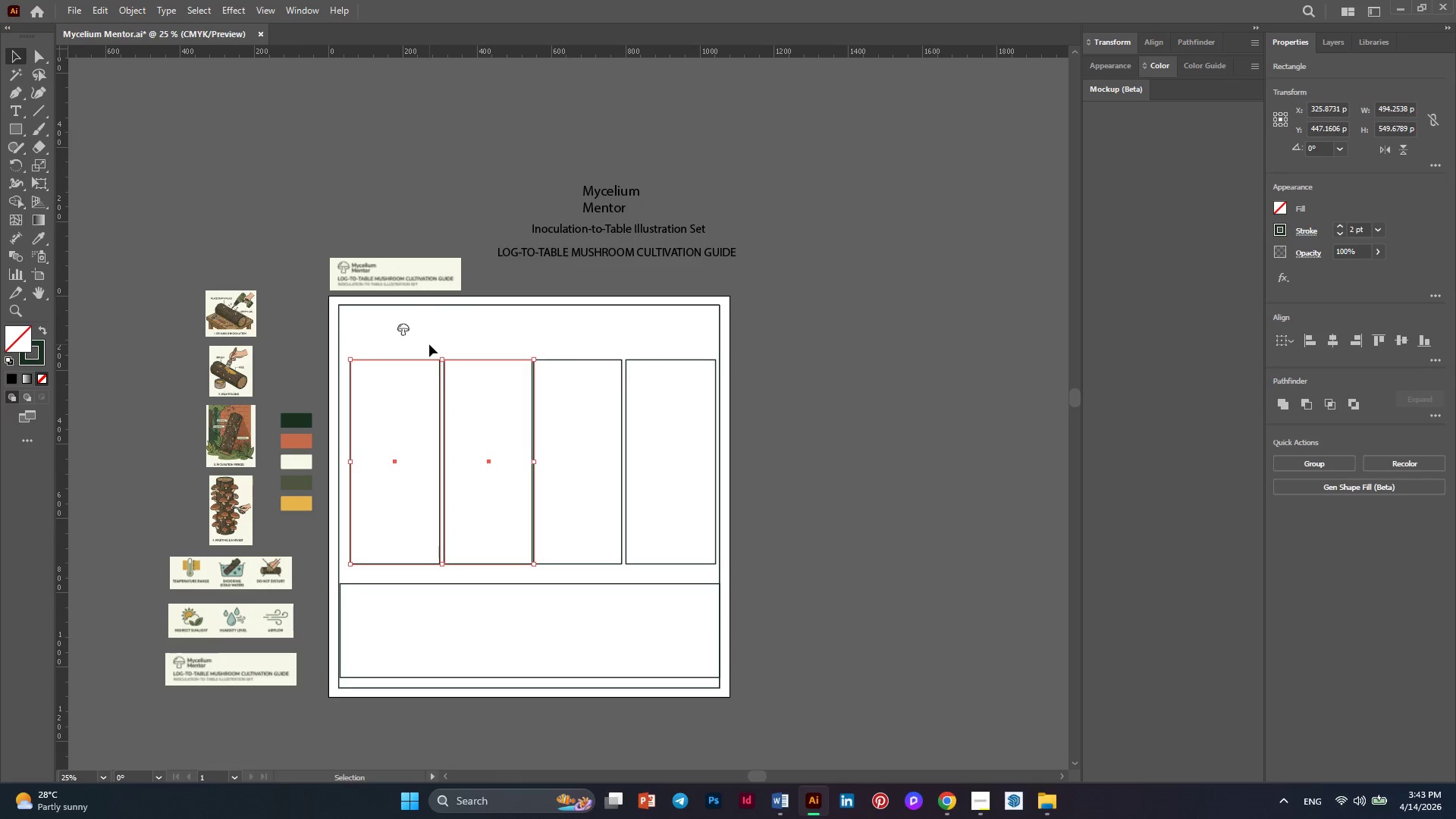 
key(ArrowLeft)
 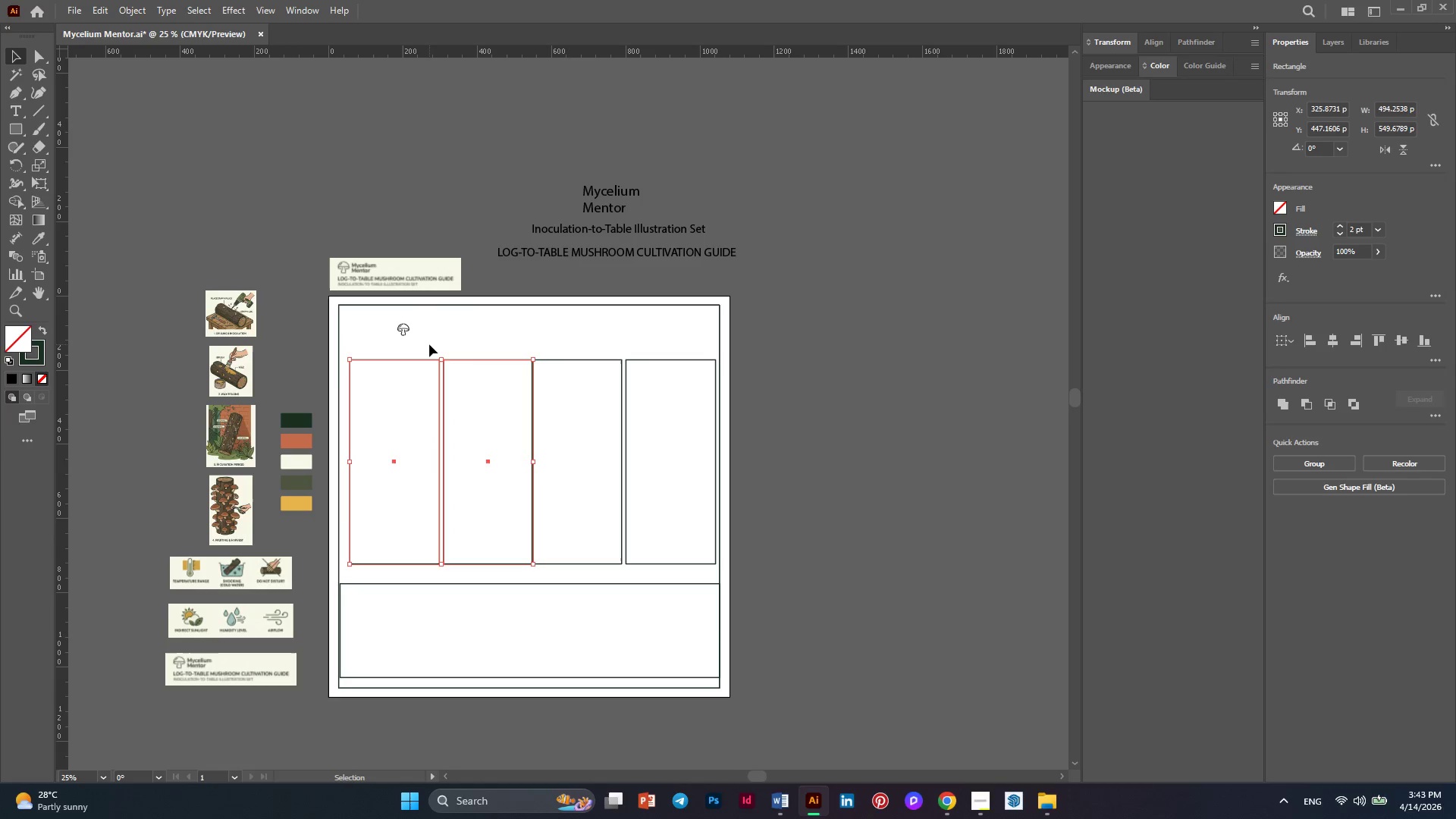 
key(ArrowLeft)
 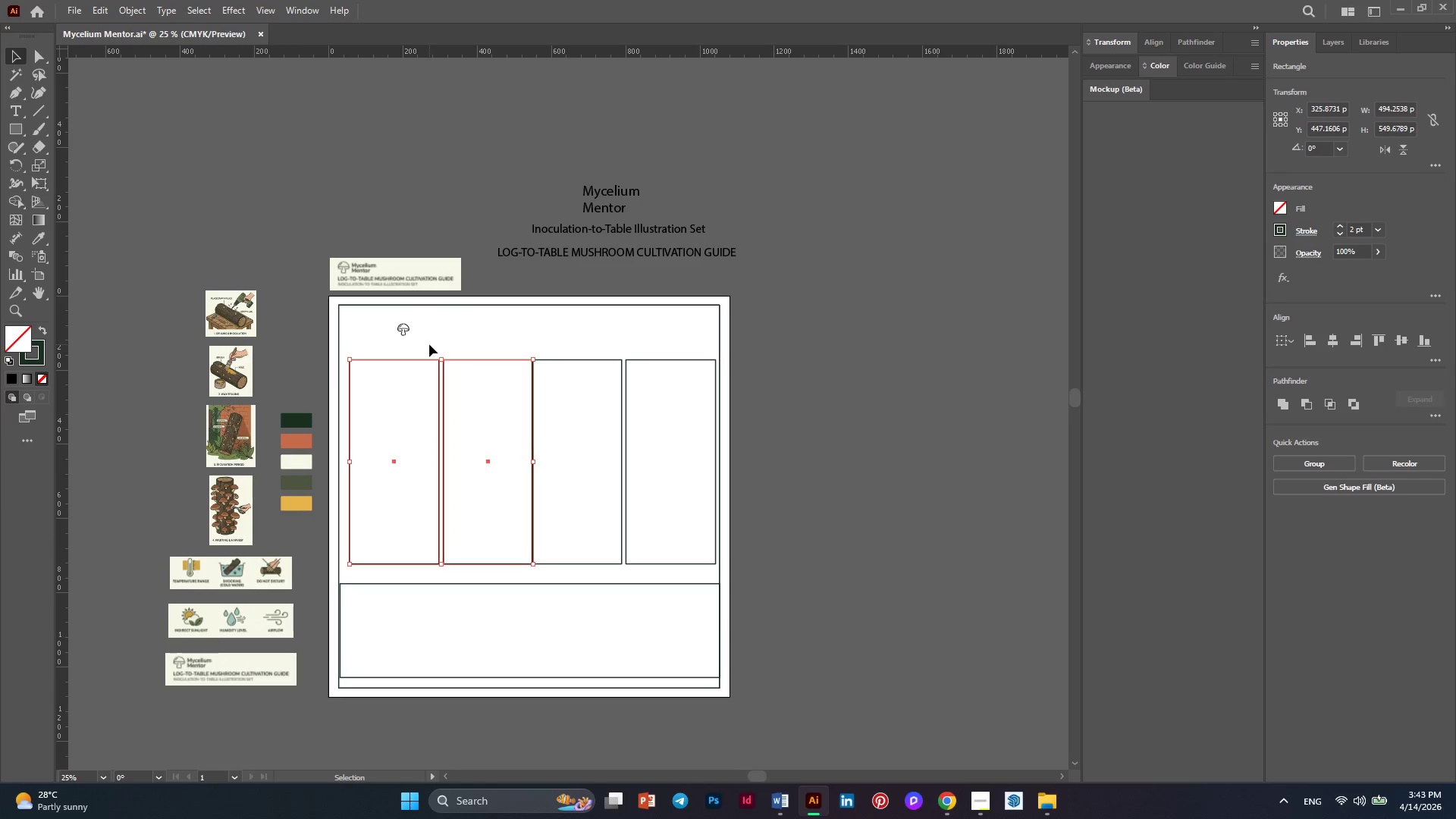 
key(ArrowLeft)
 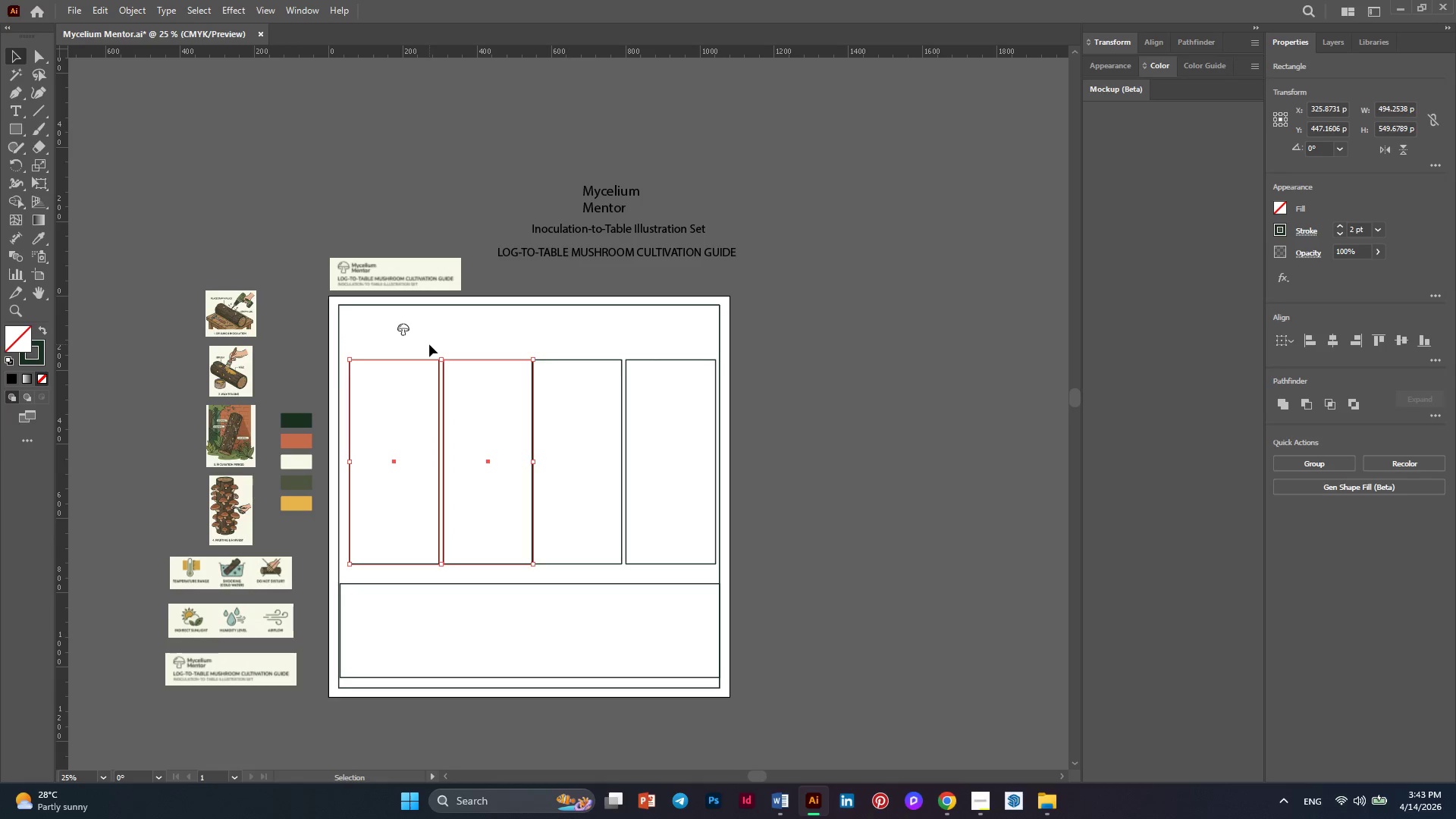 
key(ArrowLeft)
 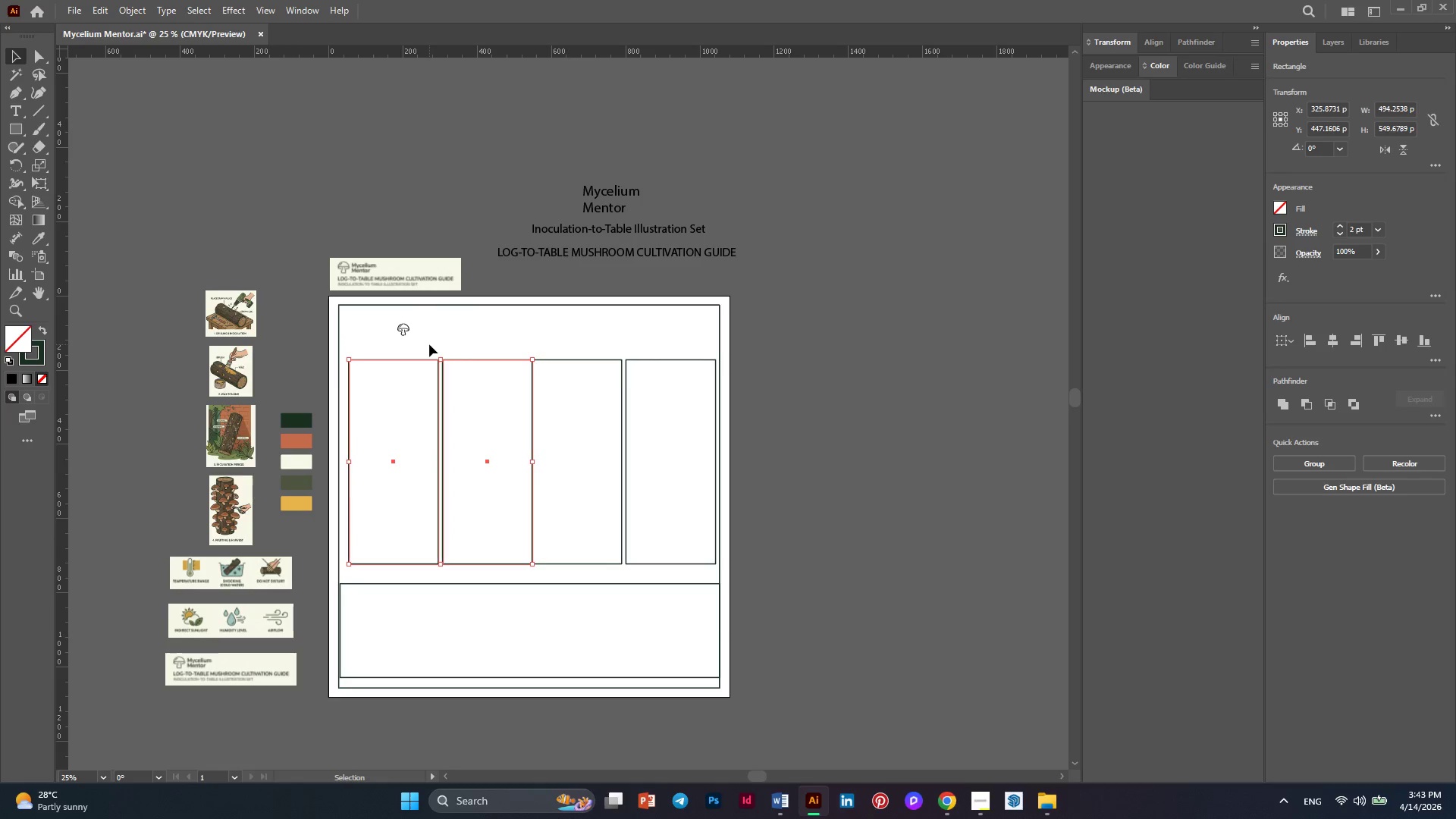 
key(ArrowLeft)
 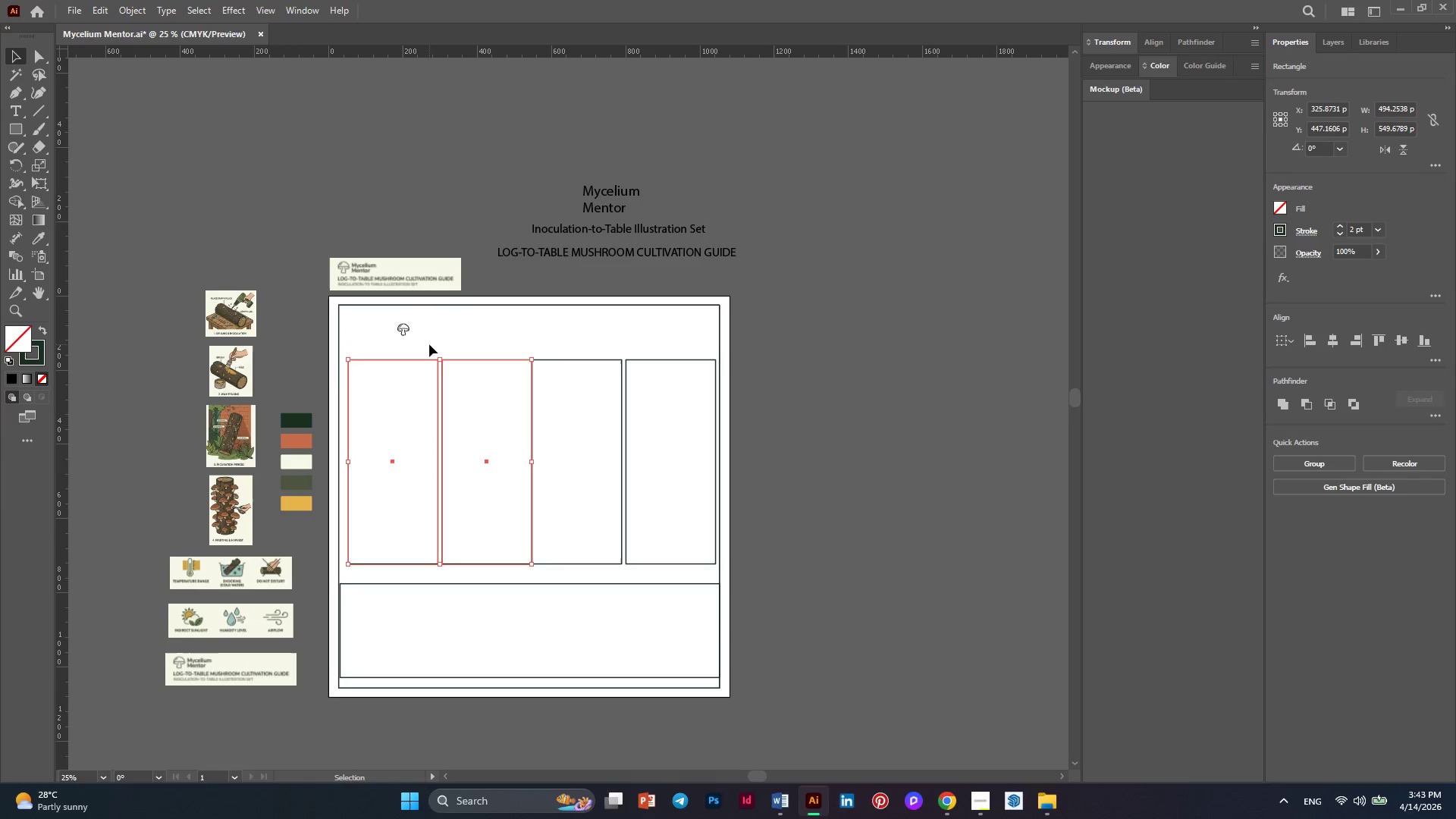 
key(ArrowLeft)
 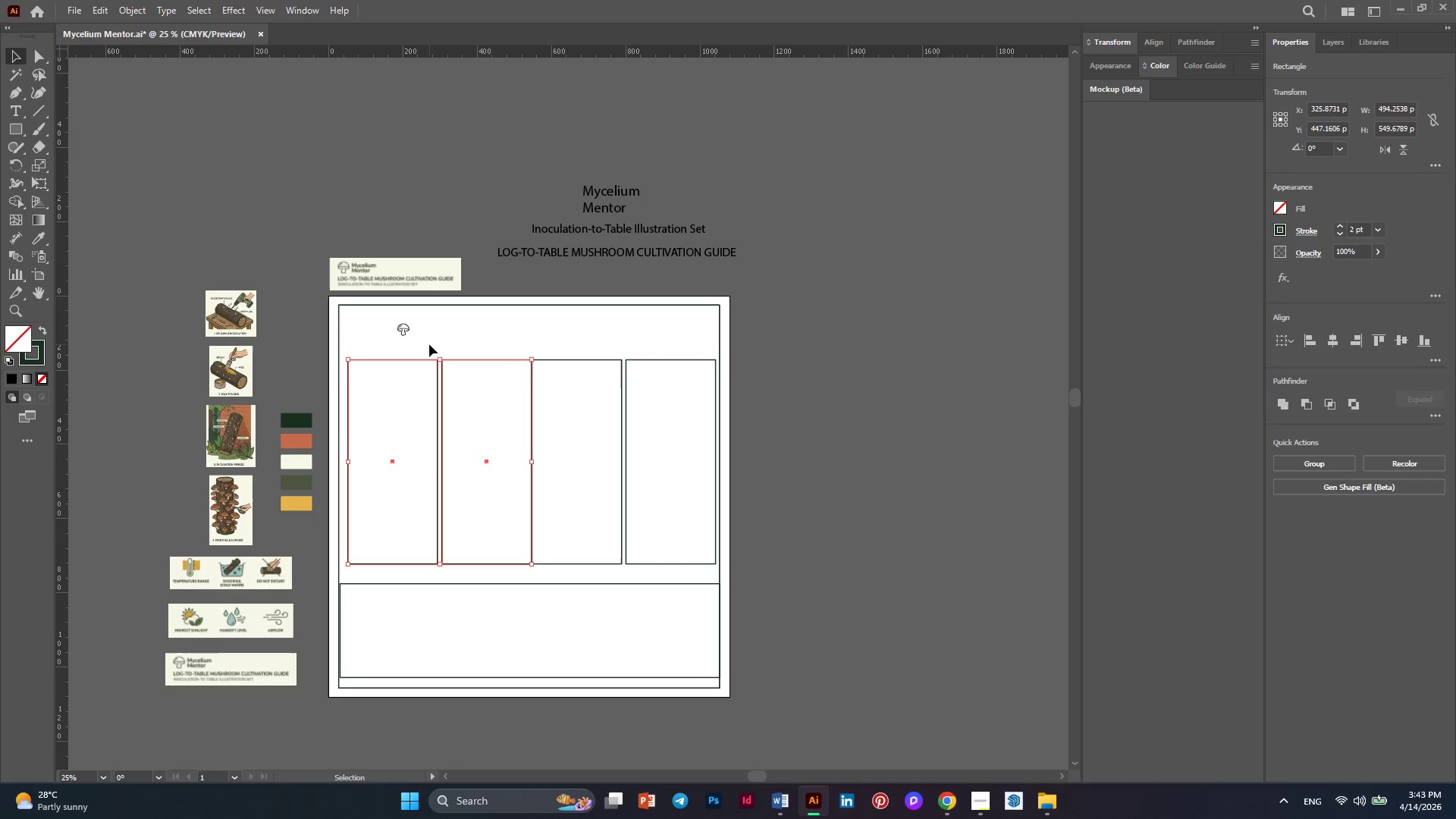 
key(ArrowLeft)
 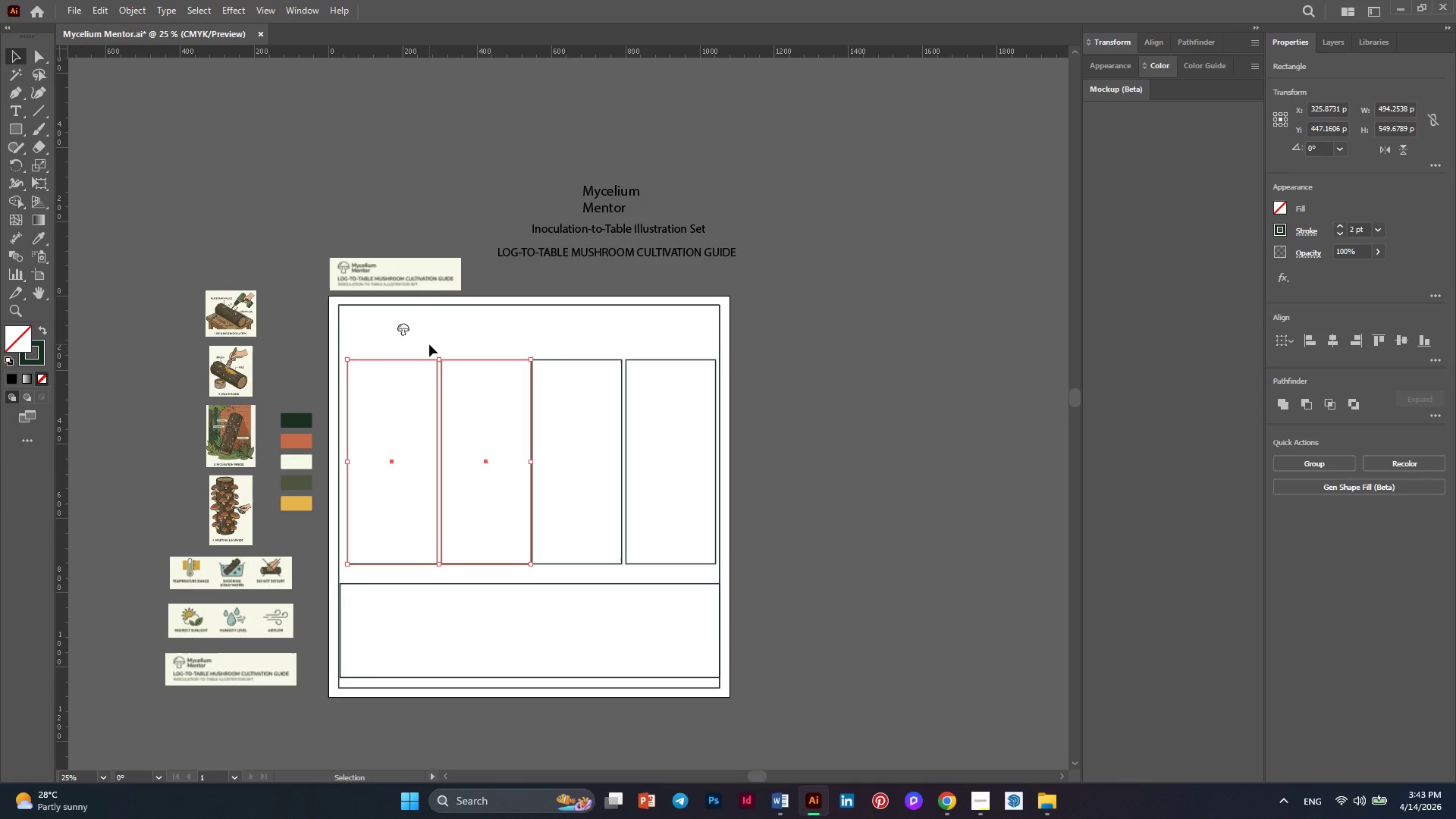 
key(ArrowLeft)
 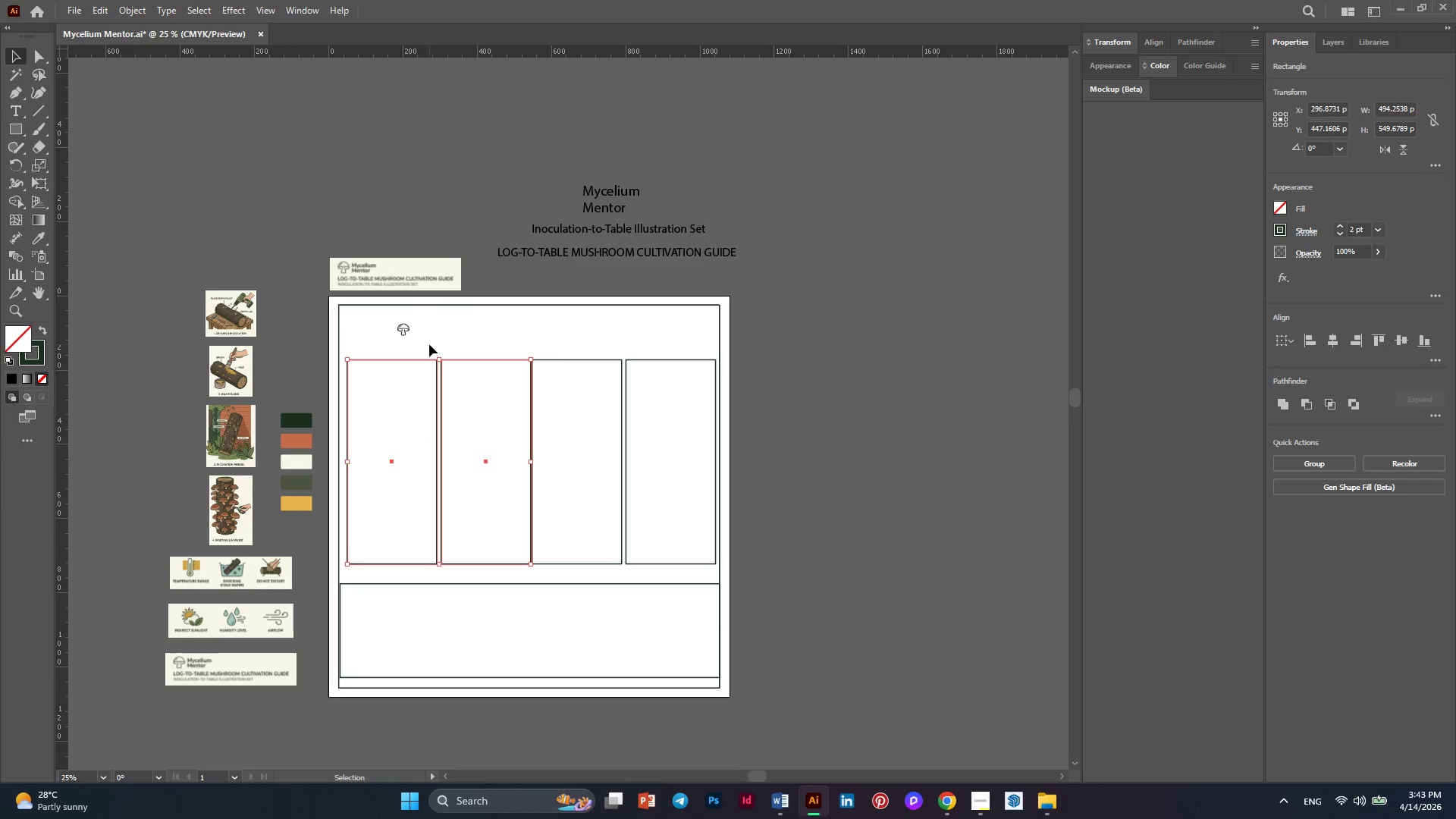 
key(ArrowLeft)
 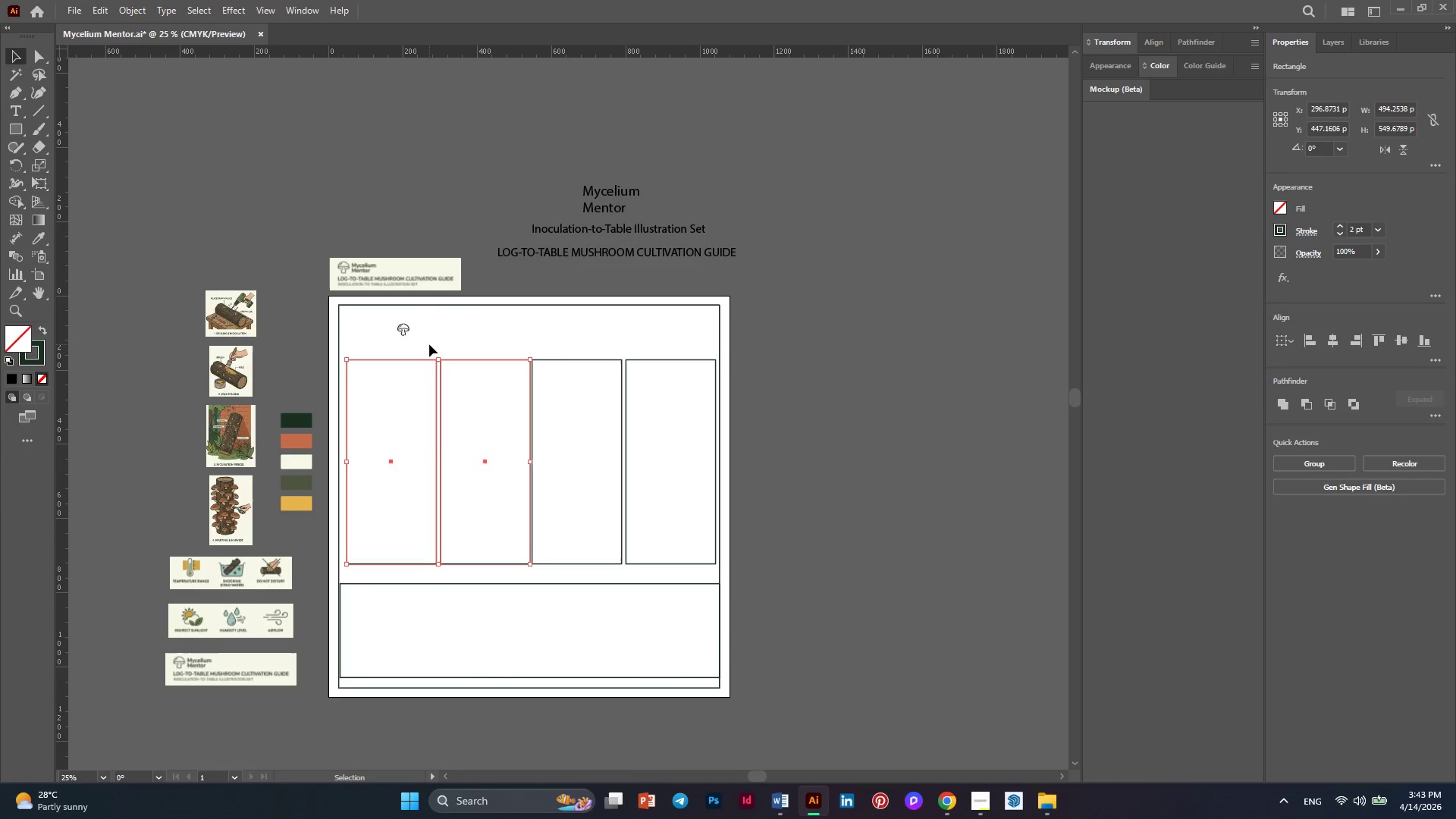 
key(ArrowLeft)
 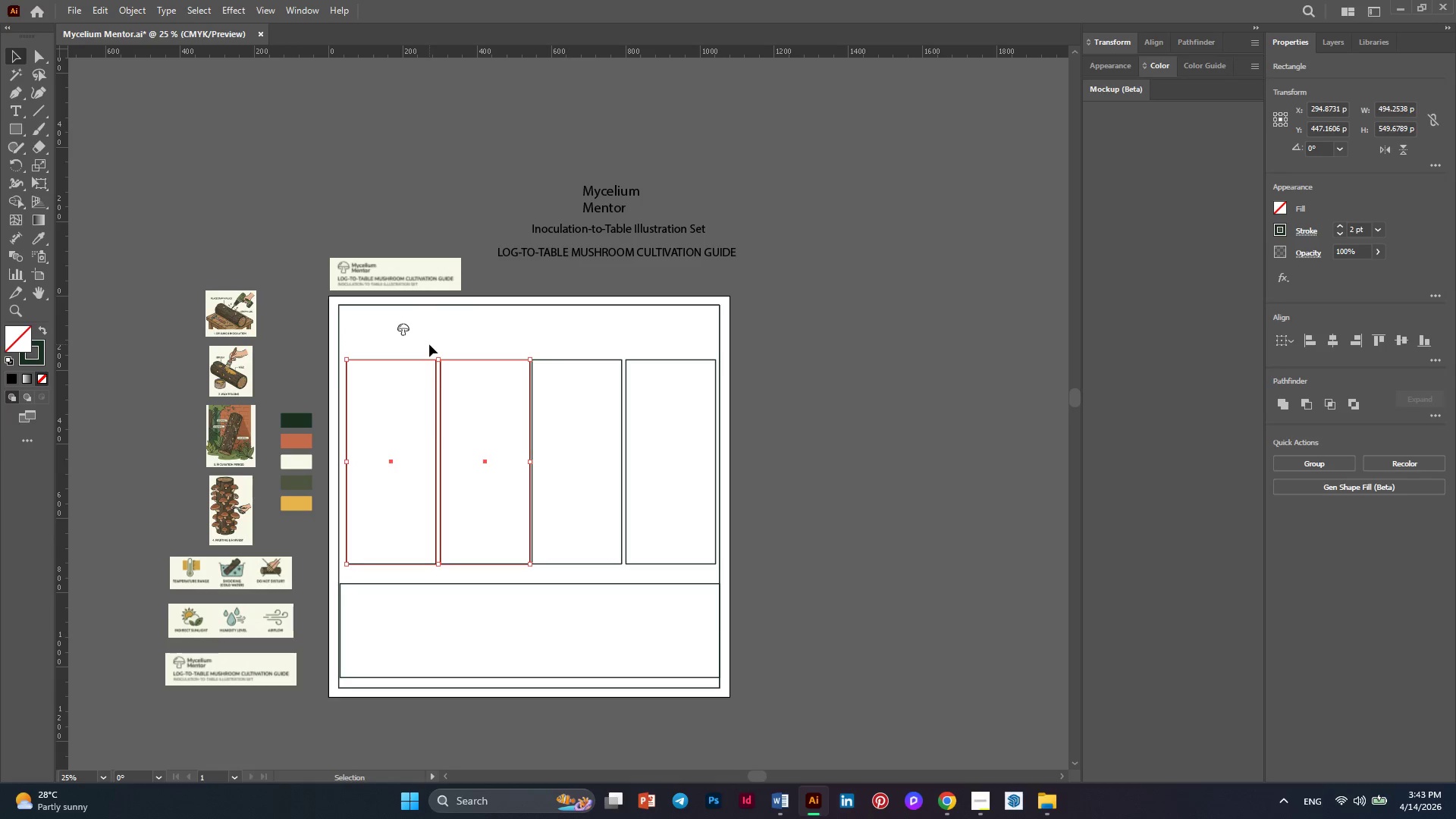 
key(ArrowLeft)
 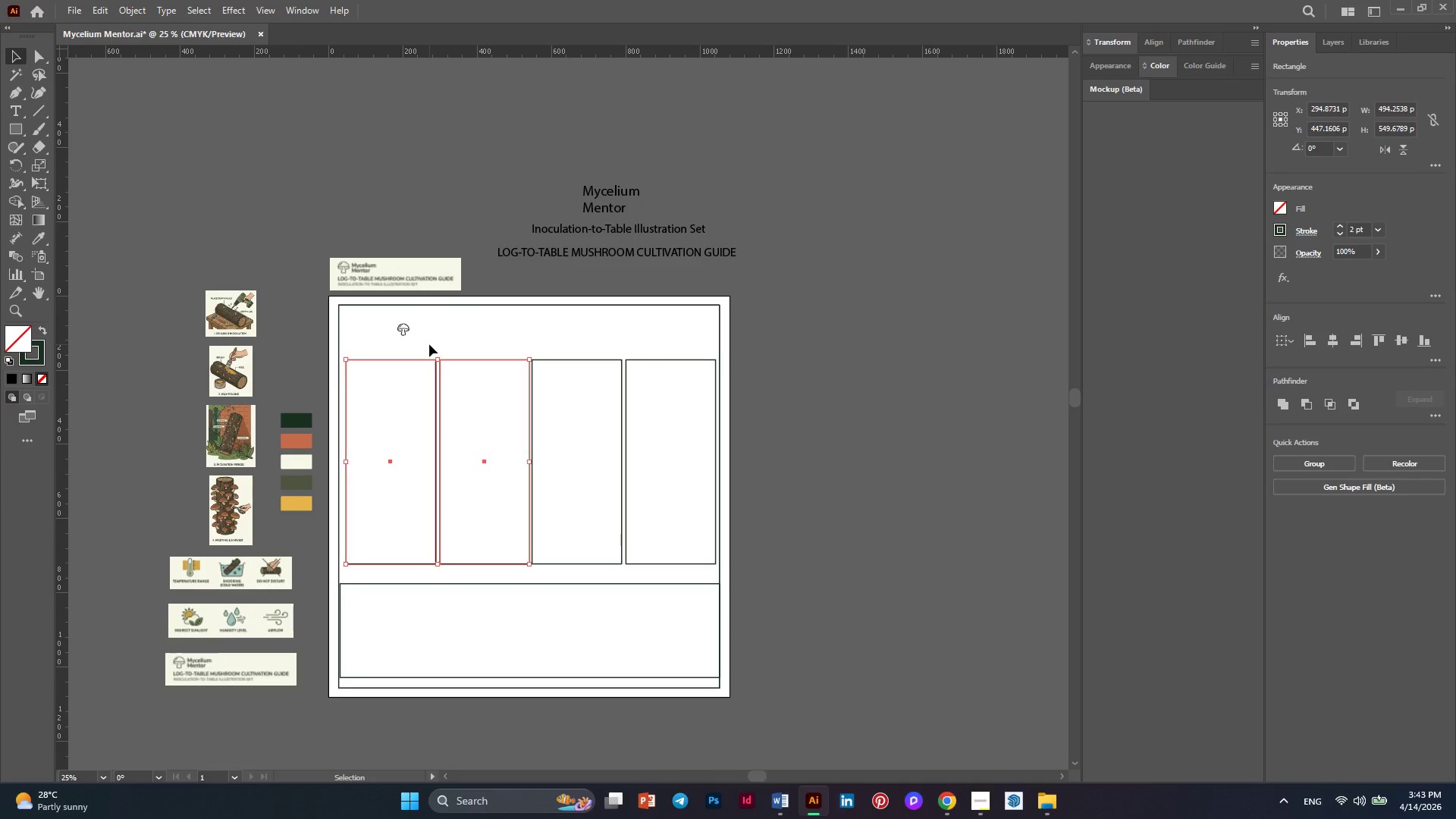 
key(ArrowLeft)
 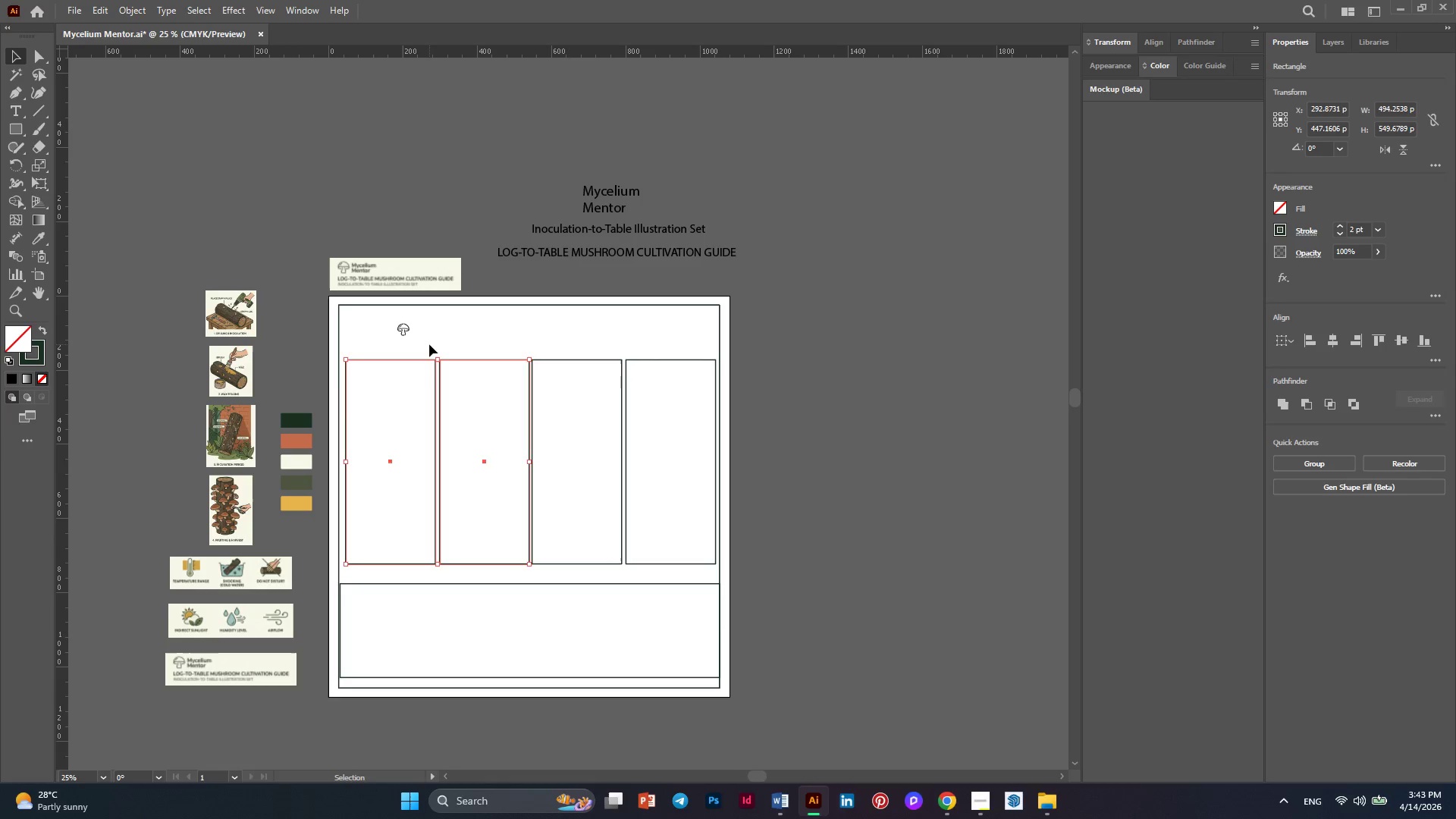 
key(ArrowLeft)
 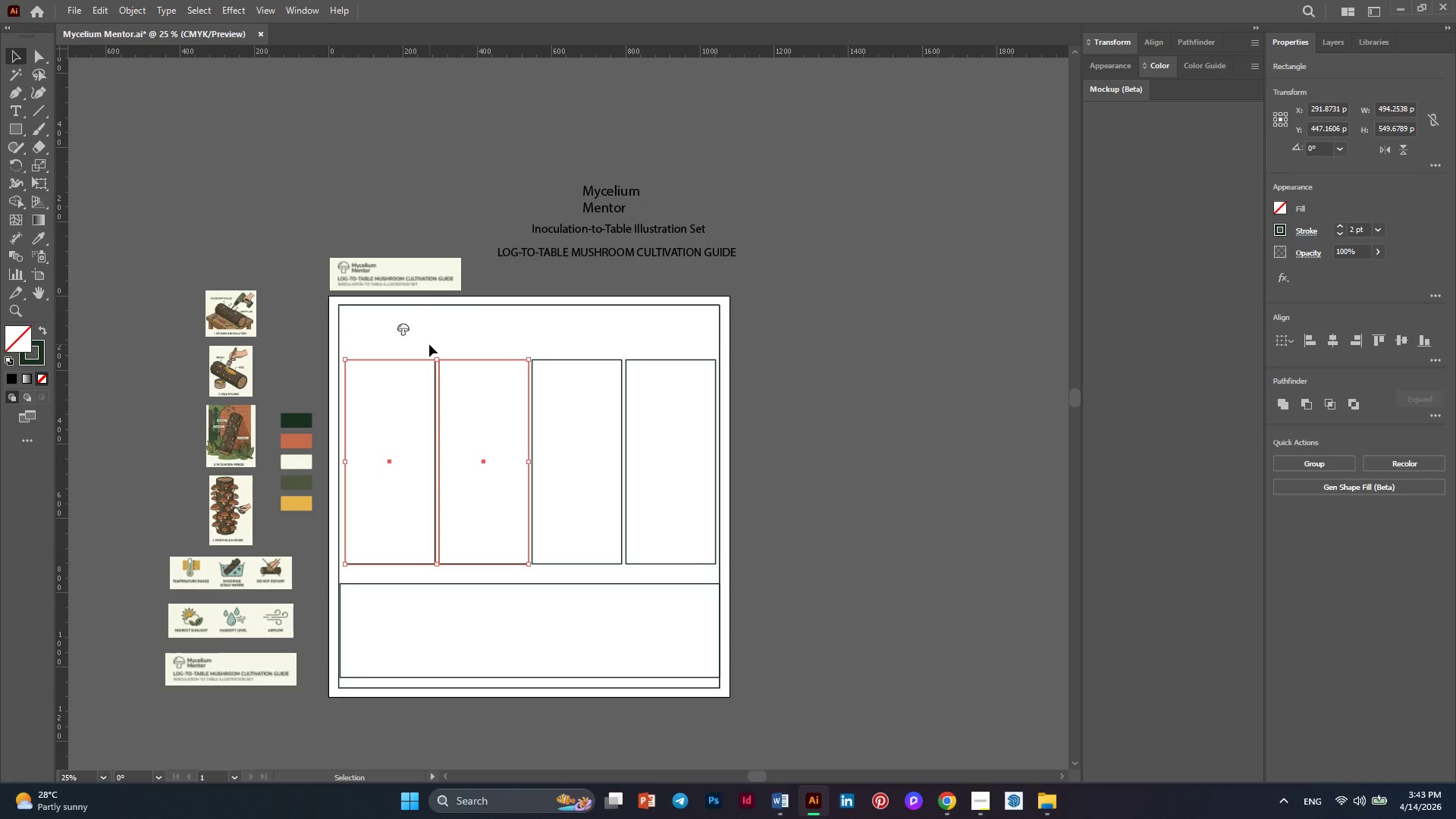 
key(ArrowLeft)
 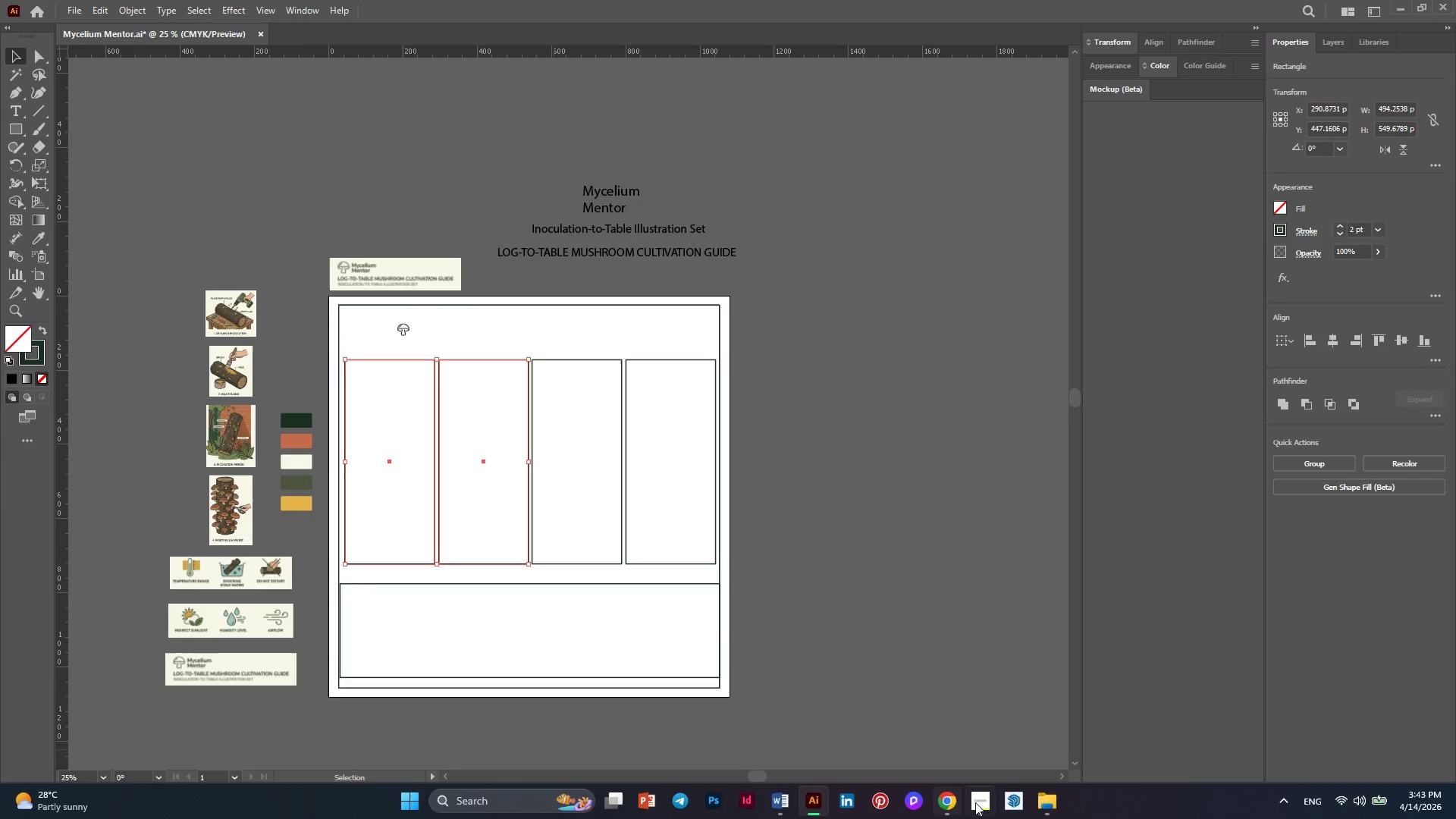 
left_click([976, 802])